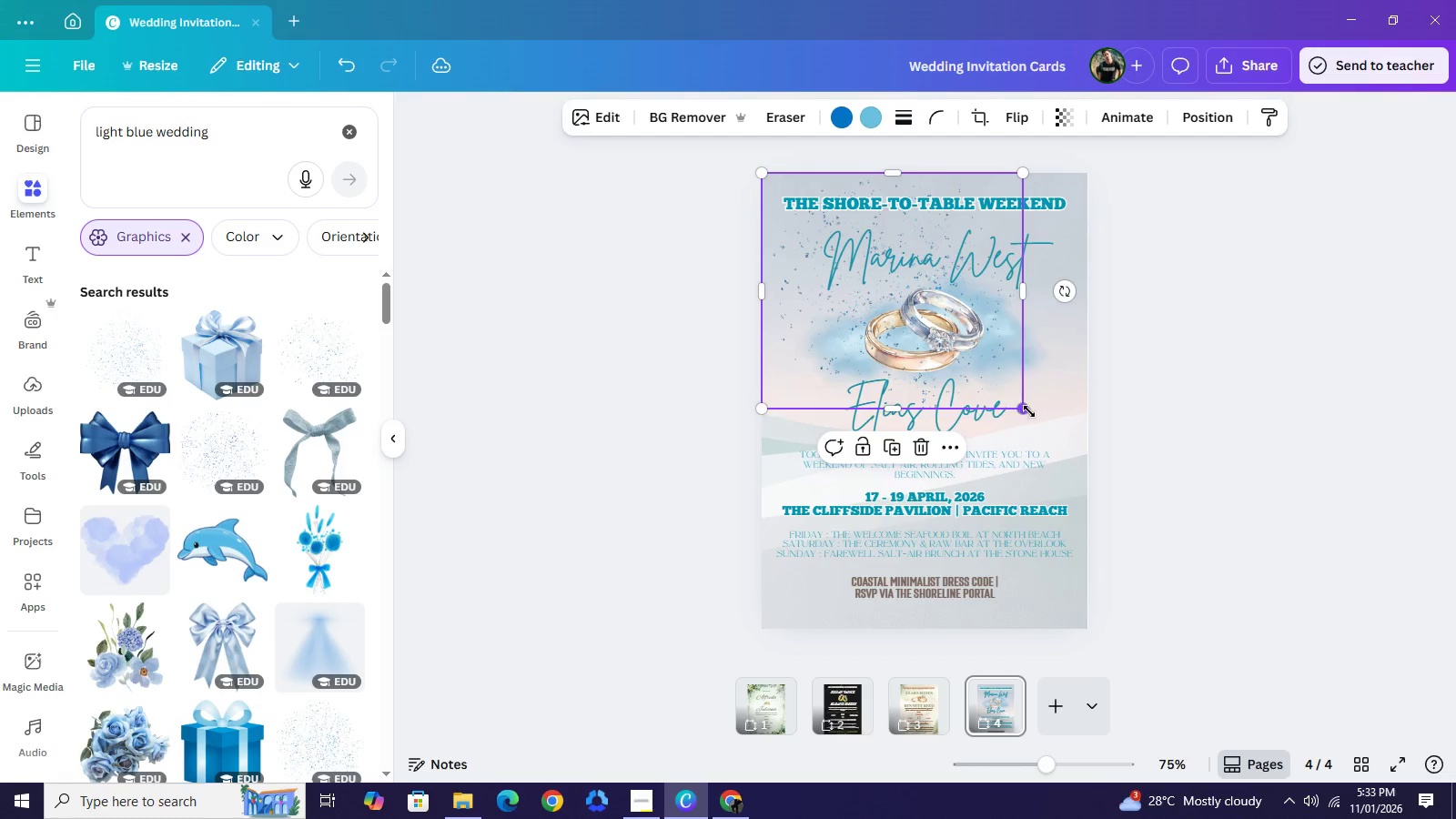 
left_click_drag(start_coordinate=[1027, 411], to_coordinate=[1094, 470])
 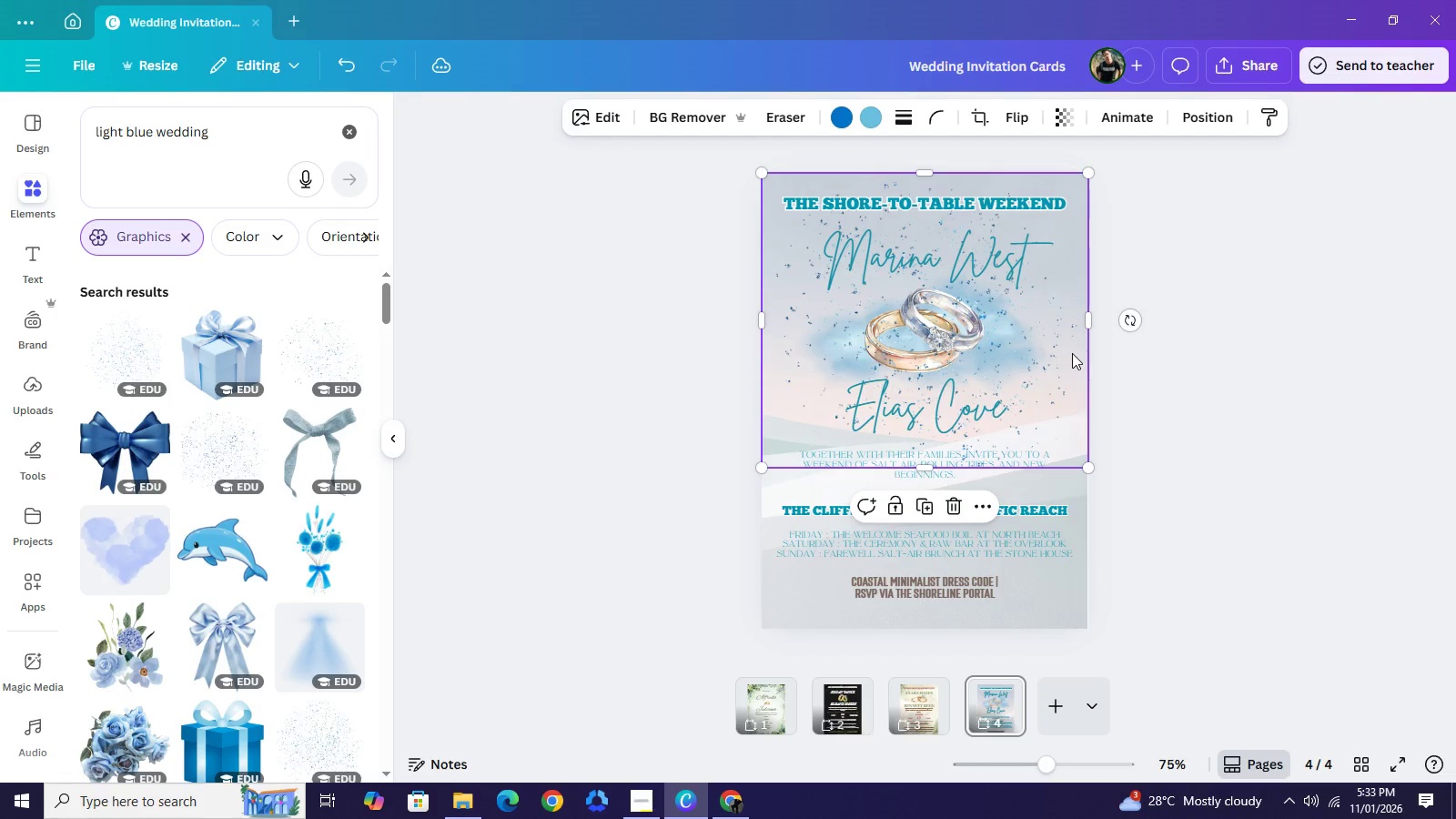 
left_click_drag(start_coordinate=[1074, 354], to_coordinate=[1076, 324])
 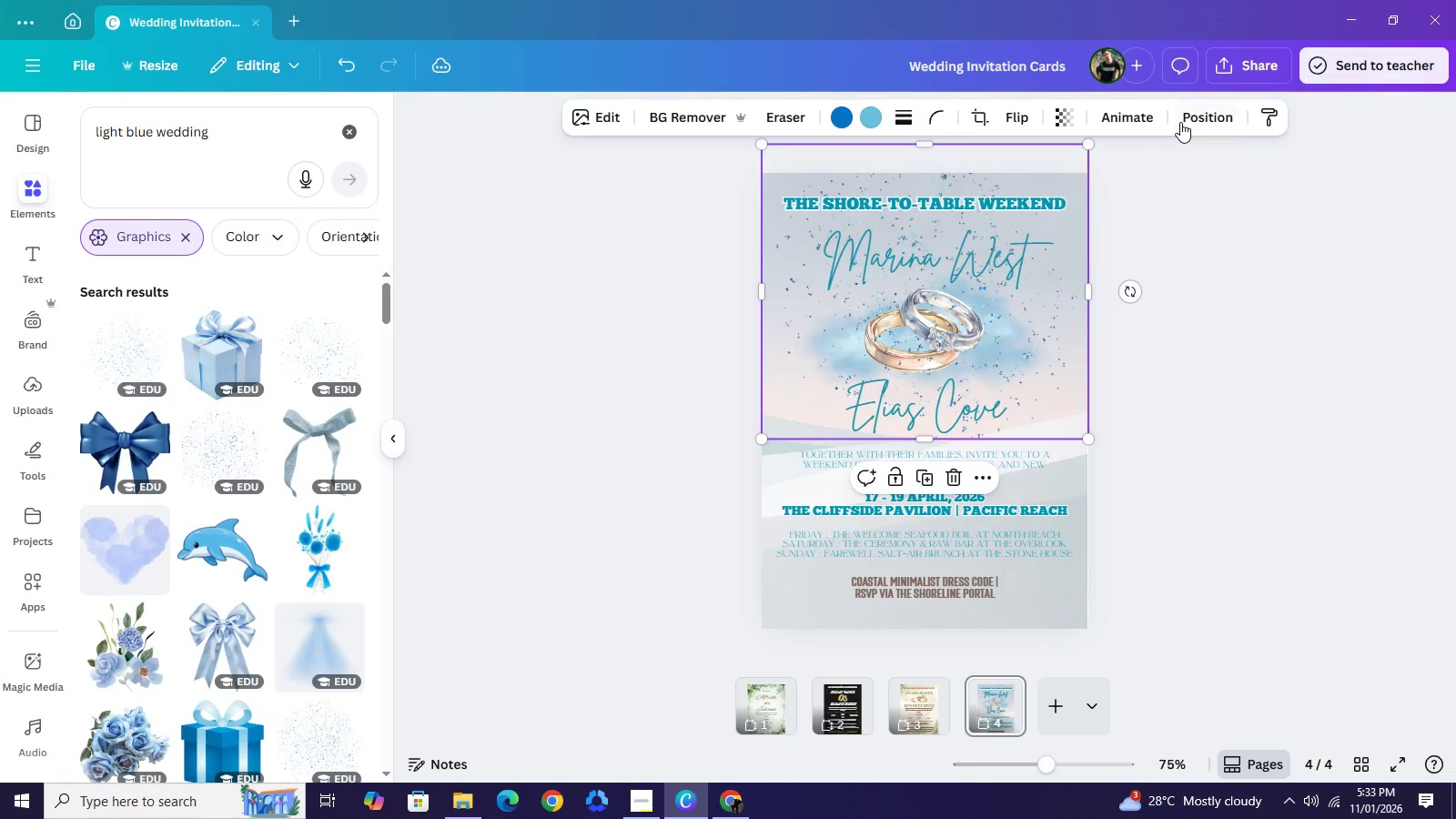 
left_click([1180, 122])
 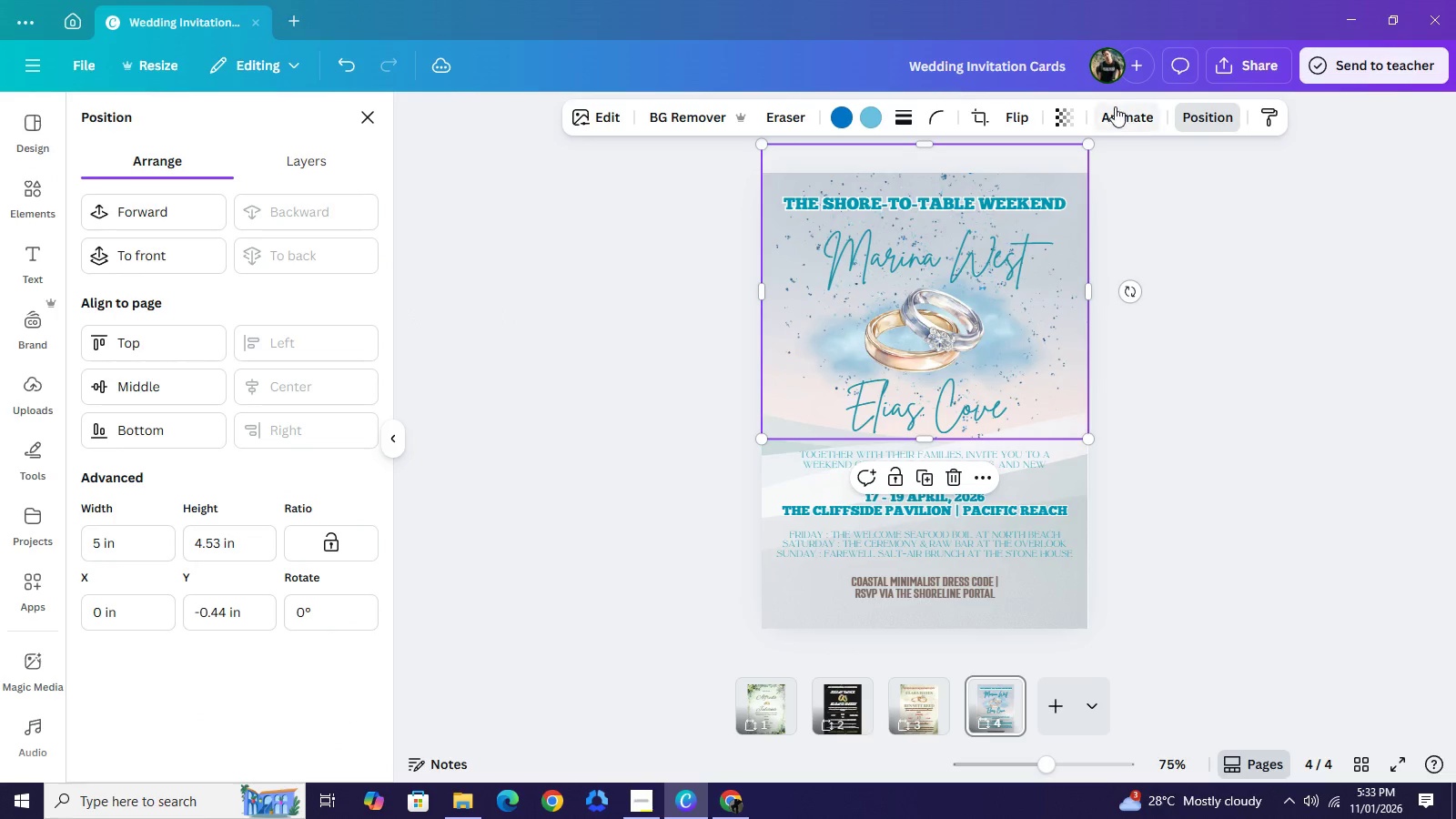 
left_click([1070, 117])
 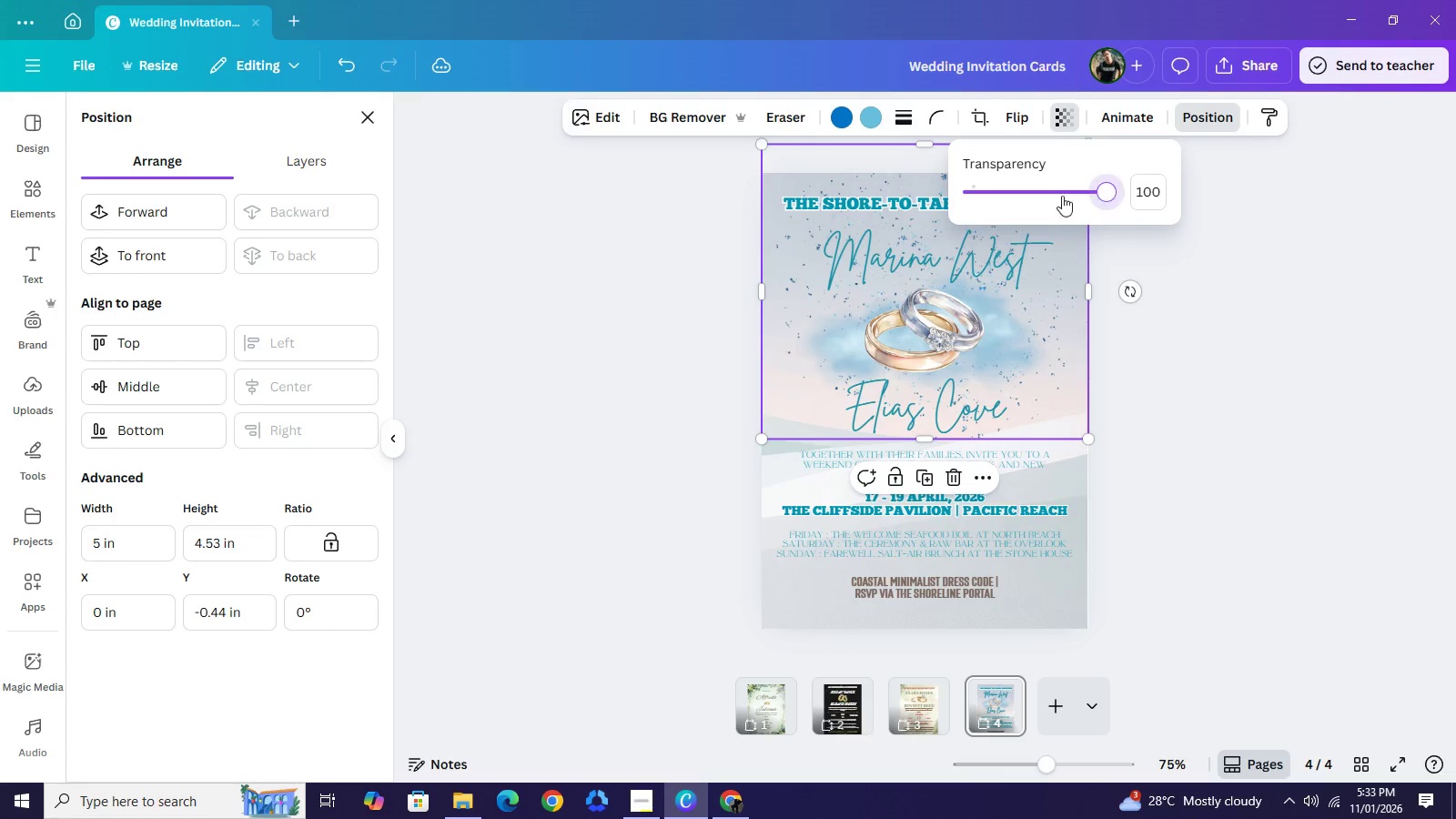 
left_click_drag(start_coordinate=[1107, 196], to_coordinate=[999, 203])
 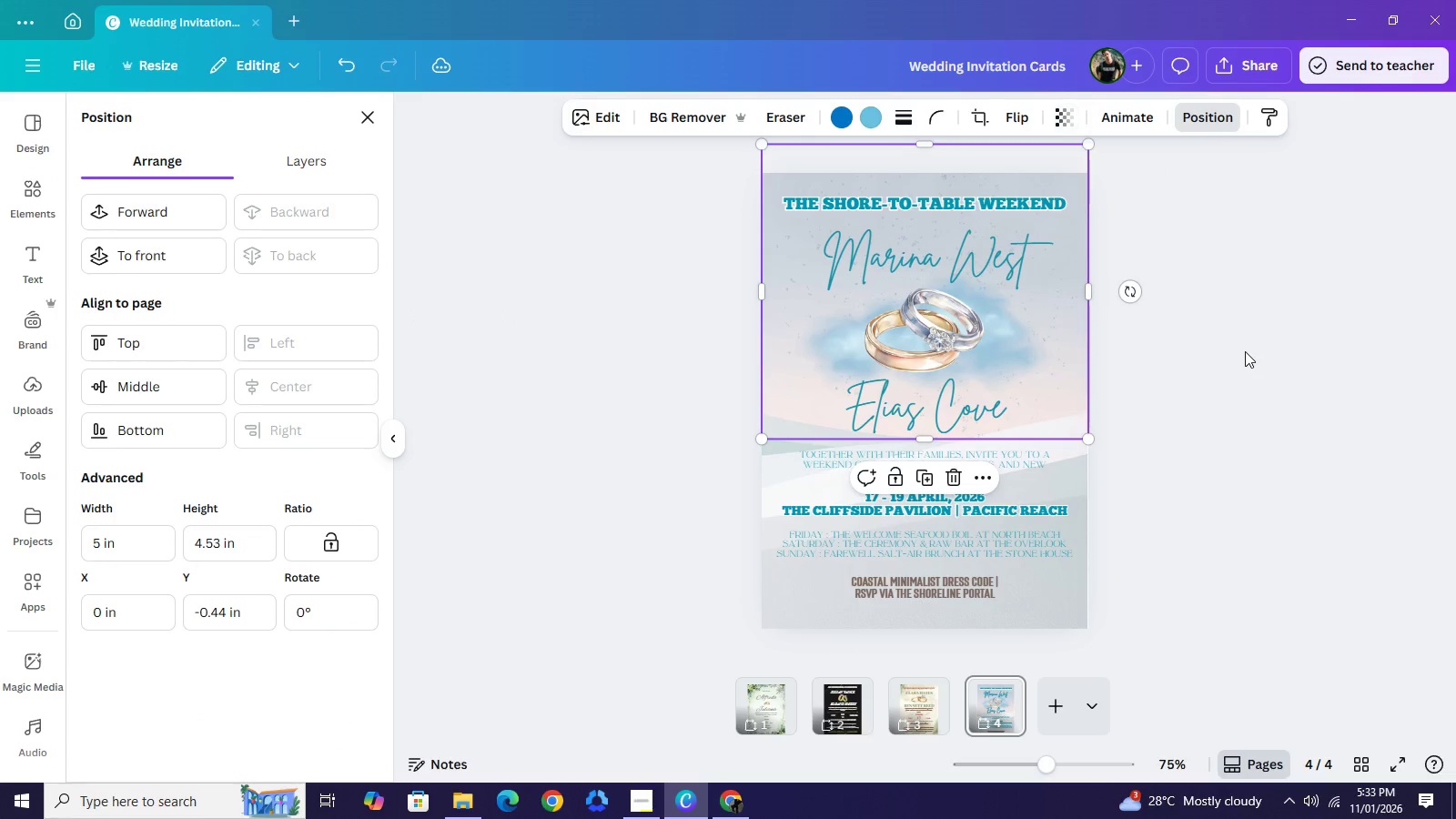 
left_click([1254, 345])
 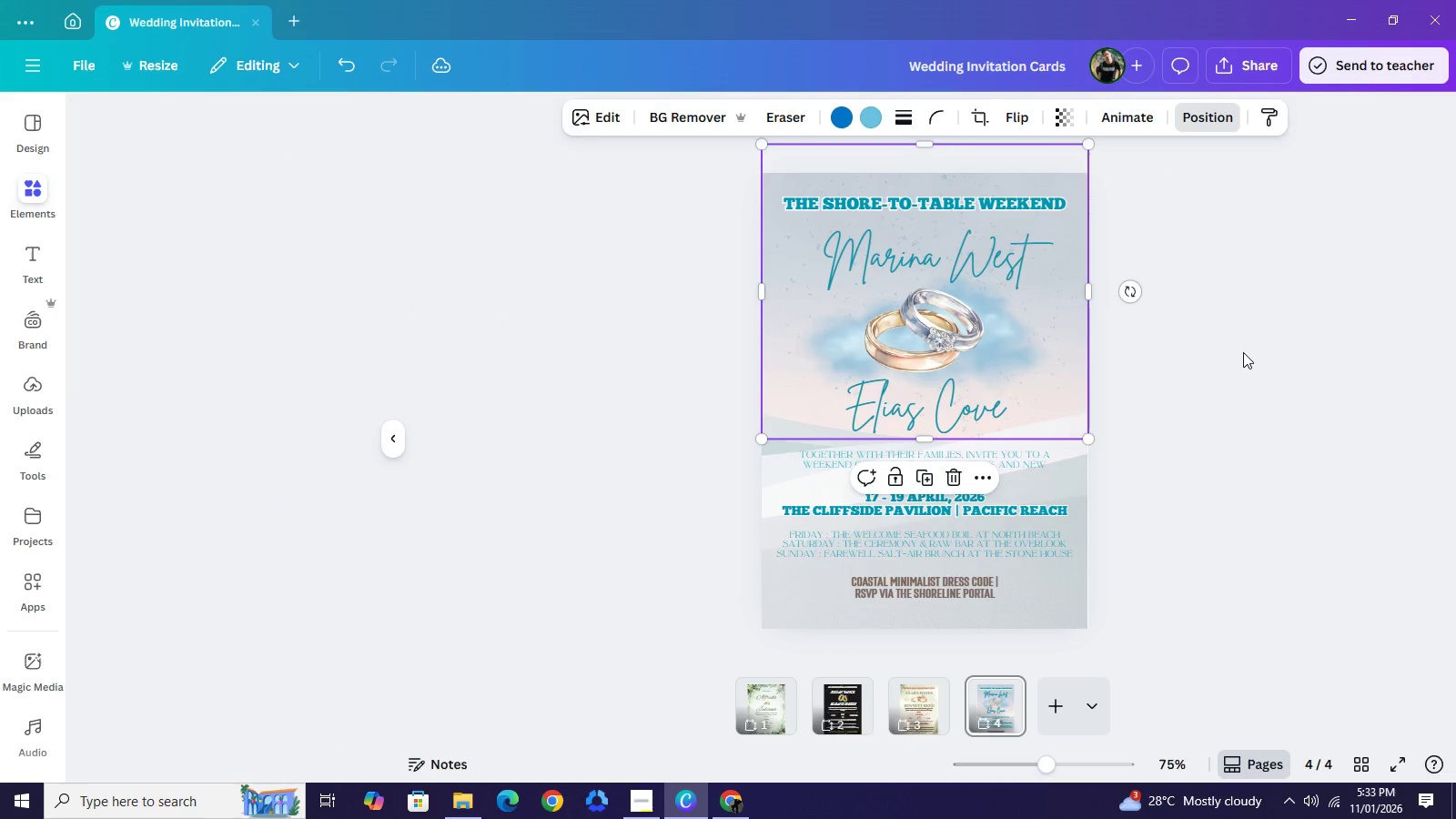 
left_click([1243, 352])
 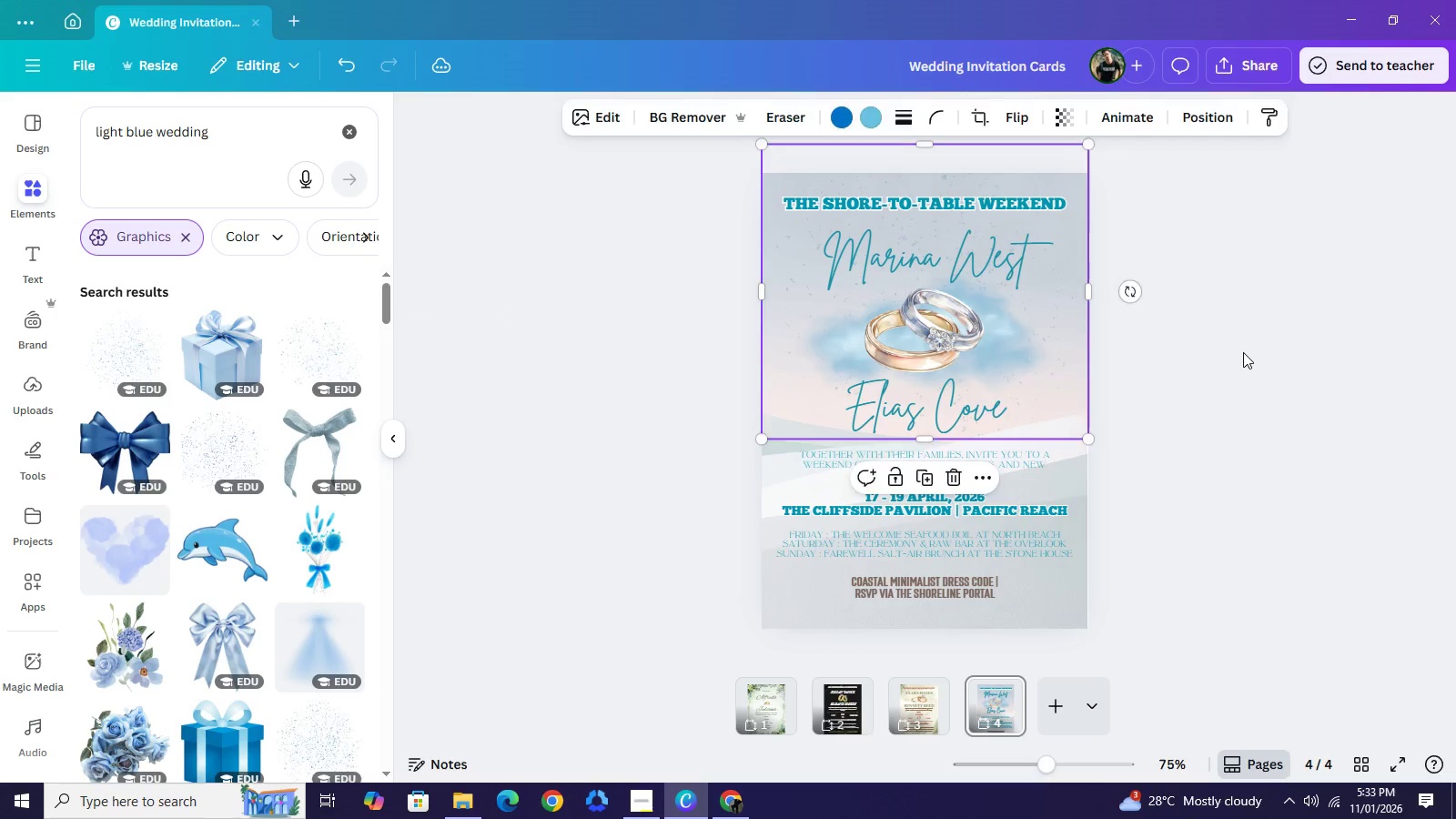 
left_click([1243, 352])
 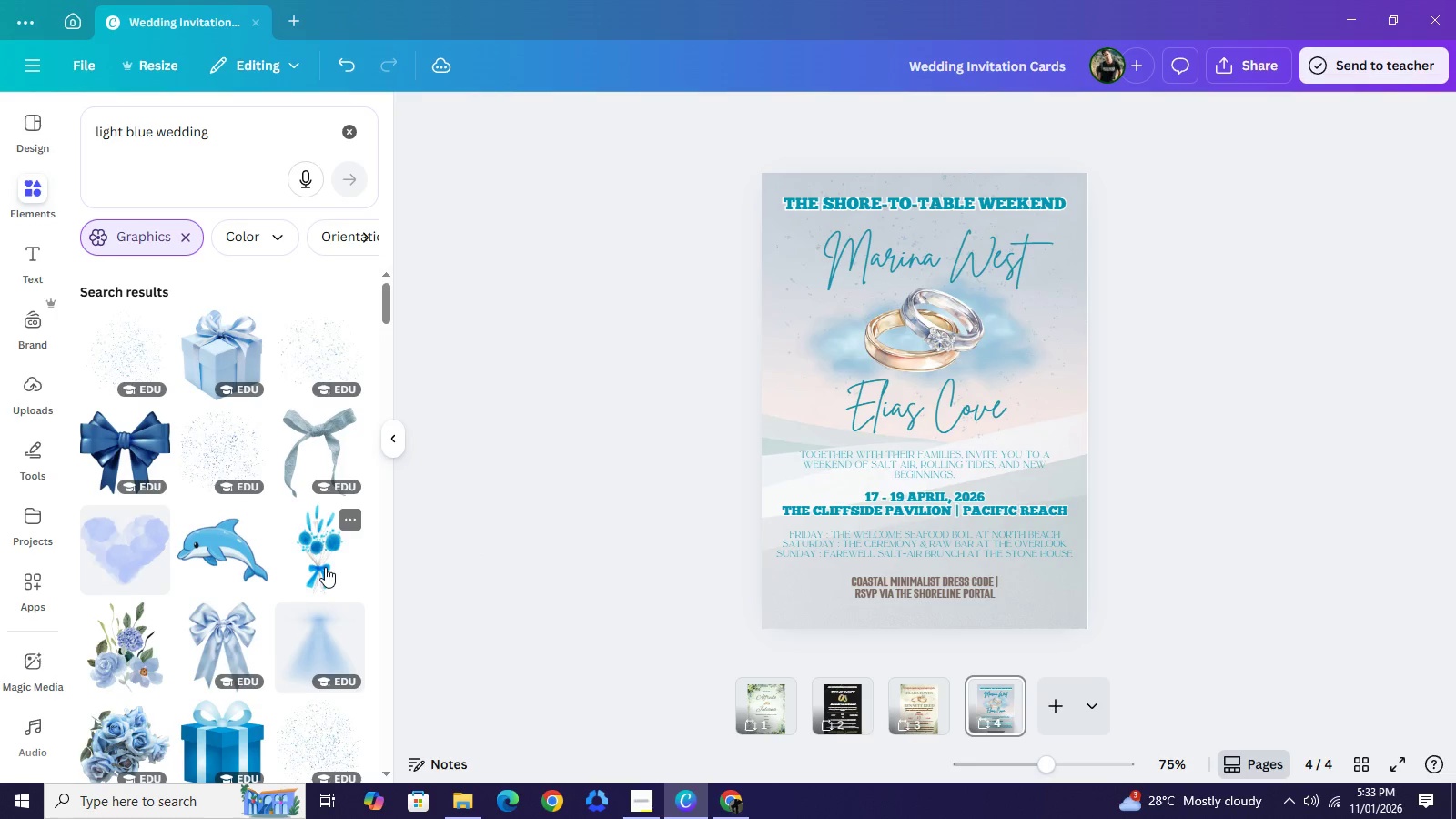 
wait(6.97)
 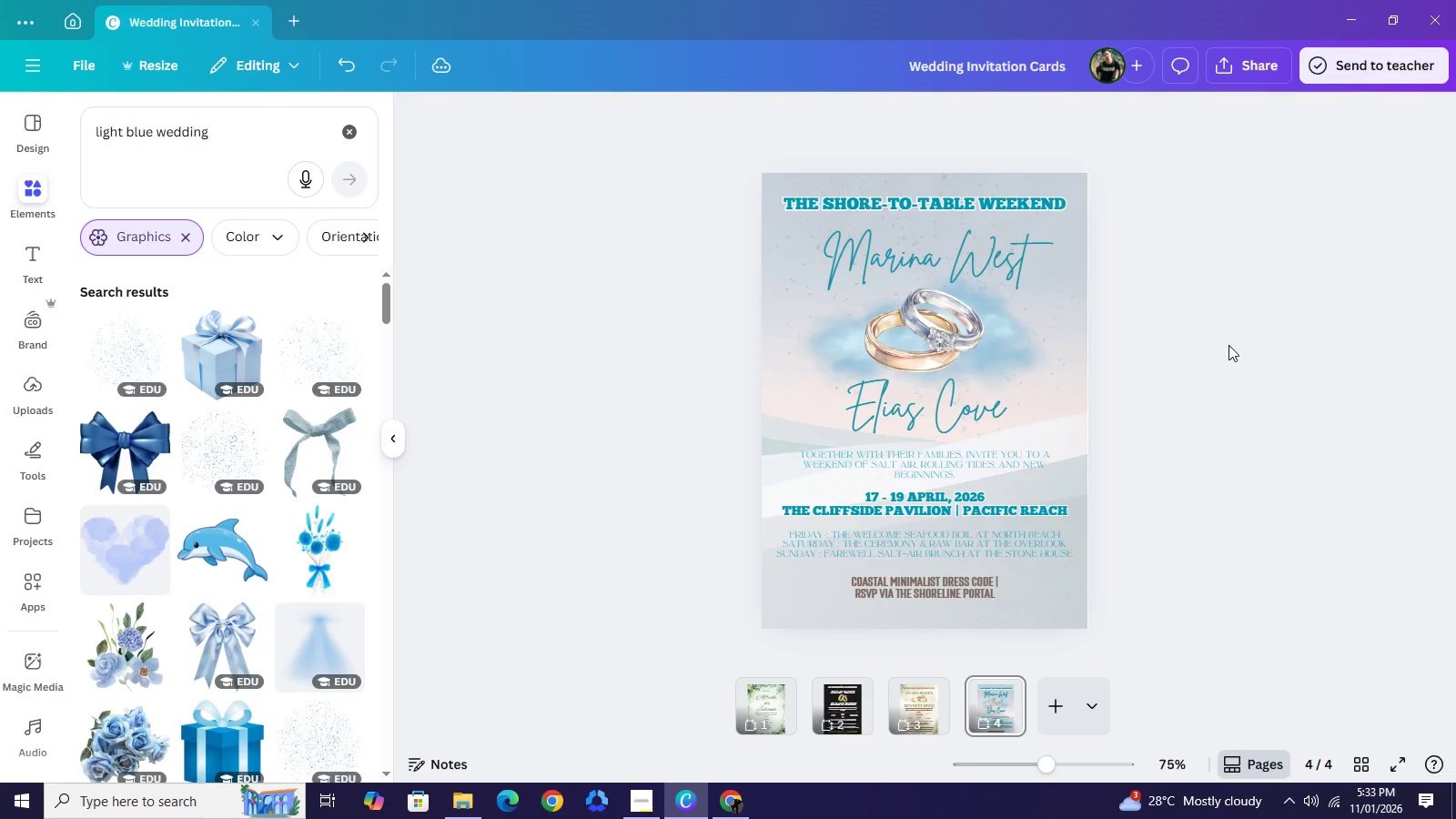 
scroll: coordinate [318, 584], scroll_direction: down, amount: 5.0
 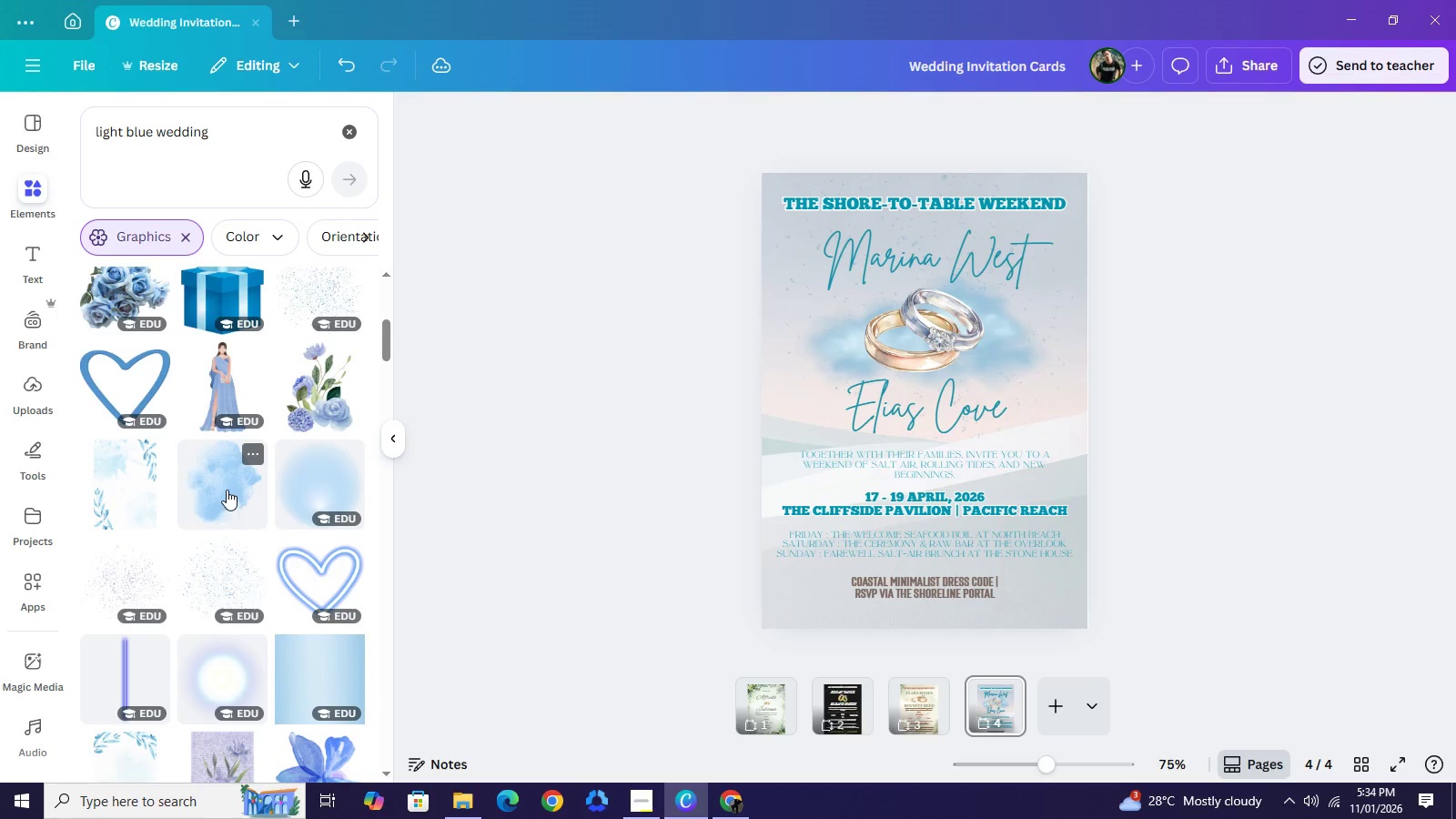 
scroll: coordinate [230, 495], scroll_direction: down, amount: 4.0
 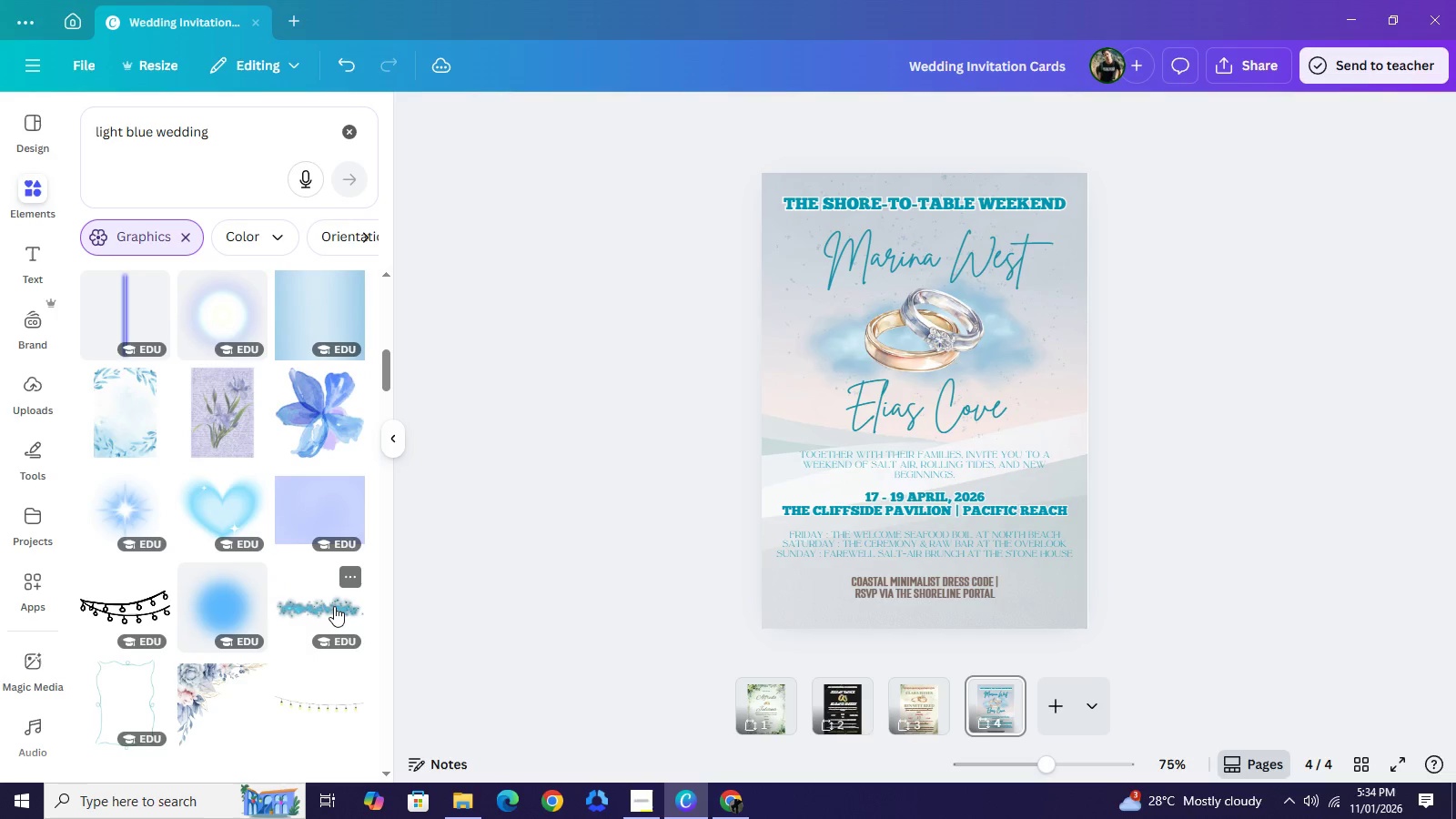 
left_click([334, 606])
 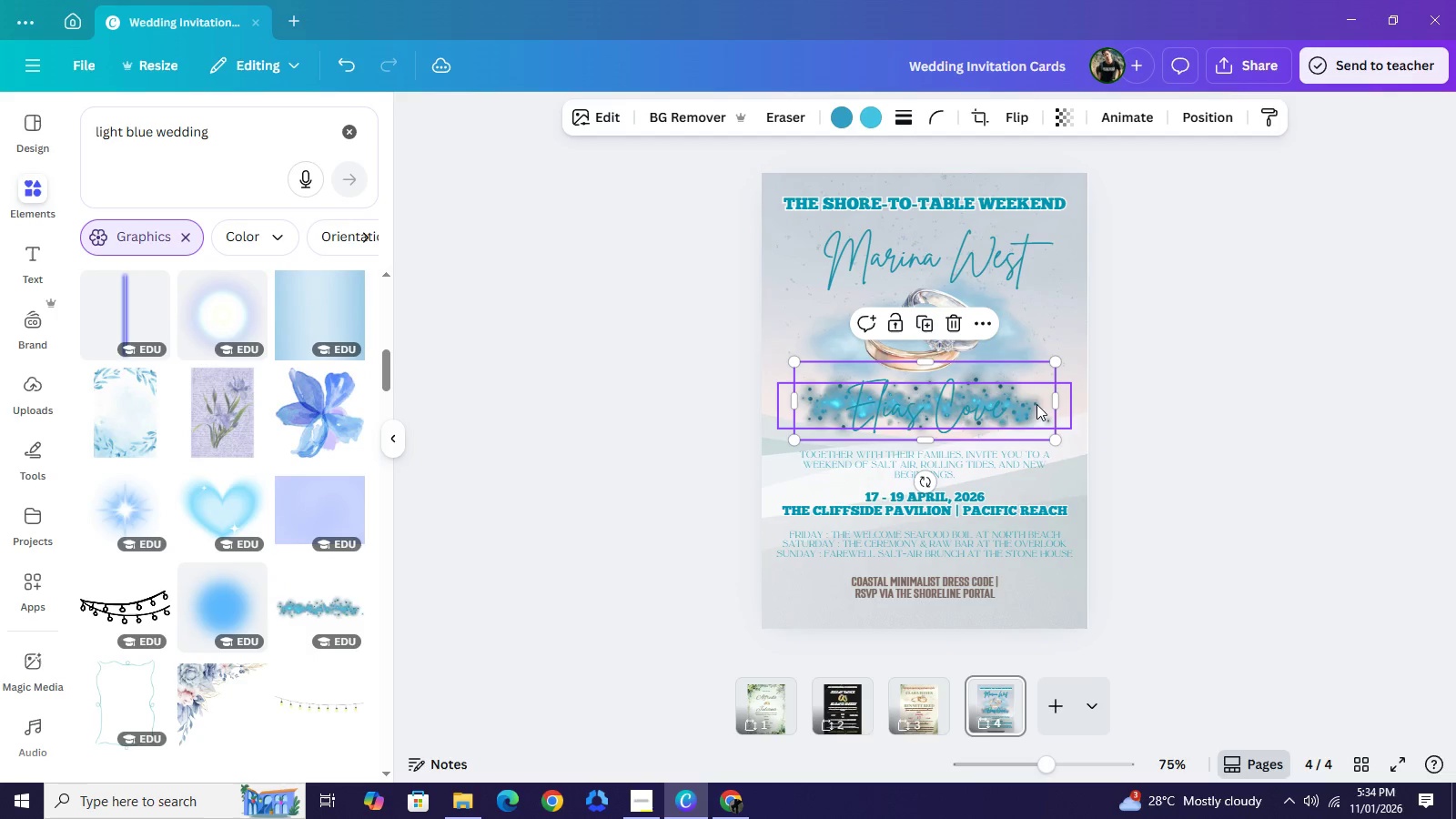 
left_click_drag(start_coordinate=[1039, 399], to_coordinate=[1042, 582])
 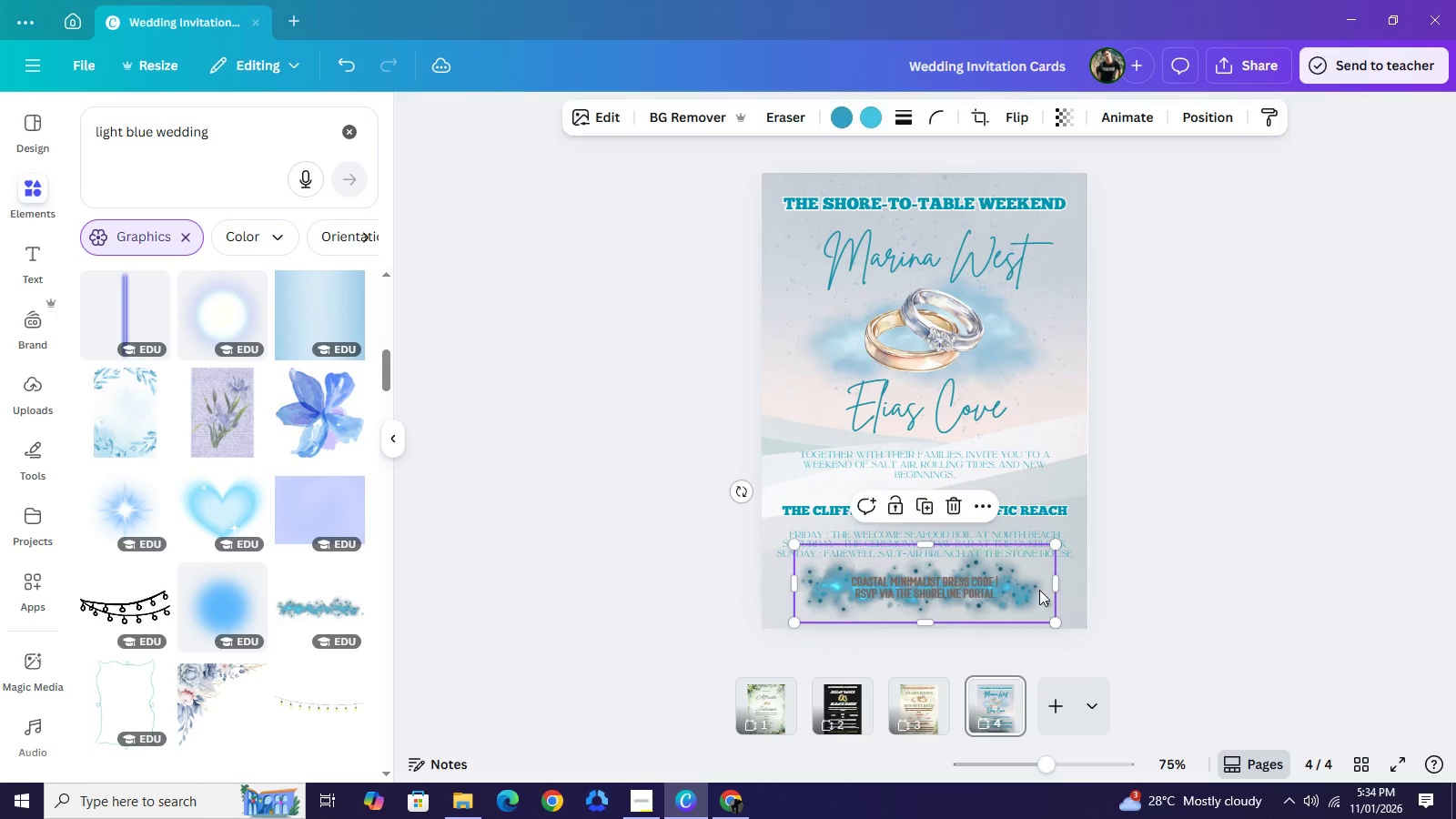 
left_click([1158, 571])
 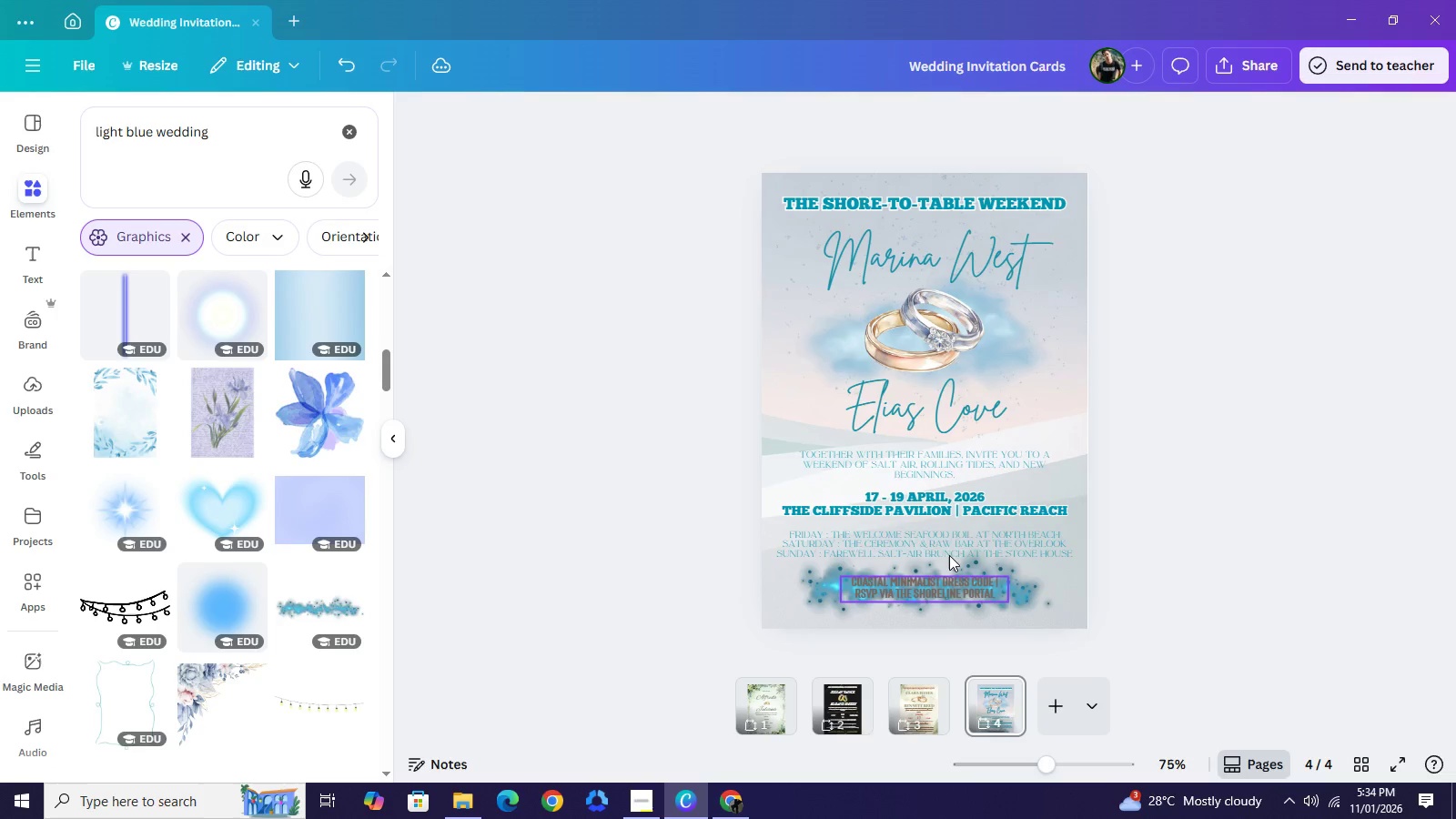 
left_click([969, 590])
 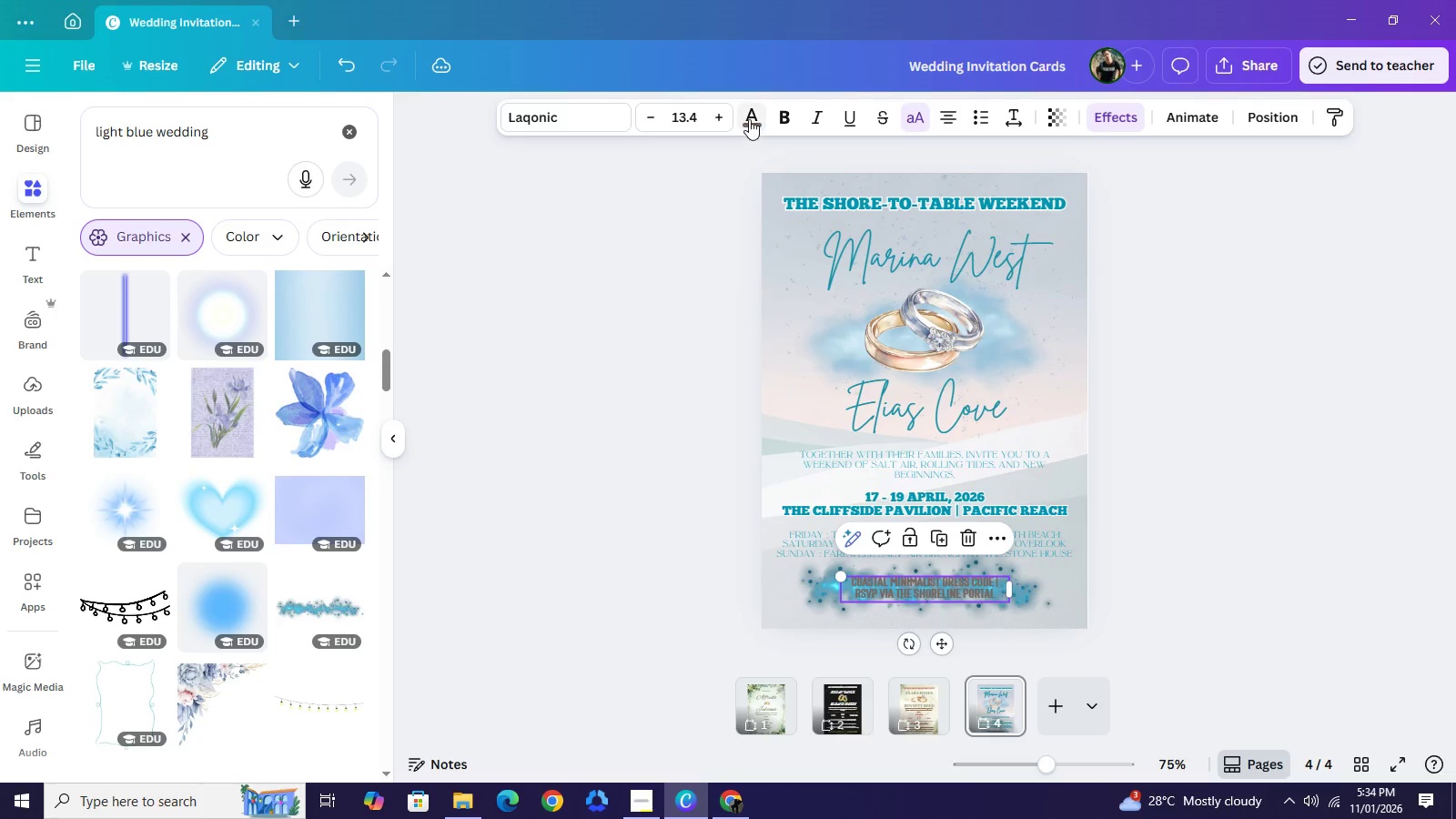 
left_click([749, 119])
 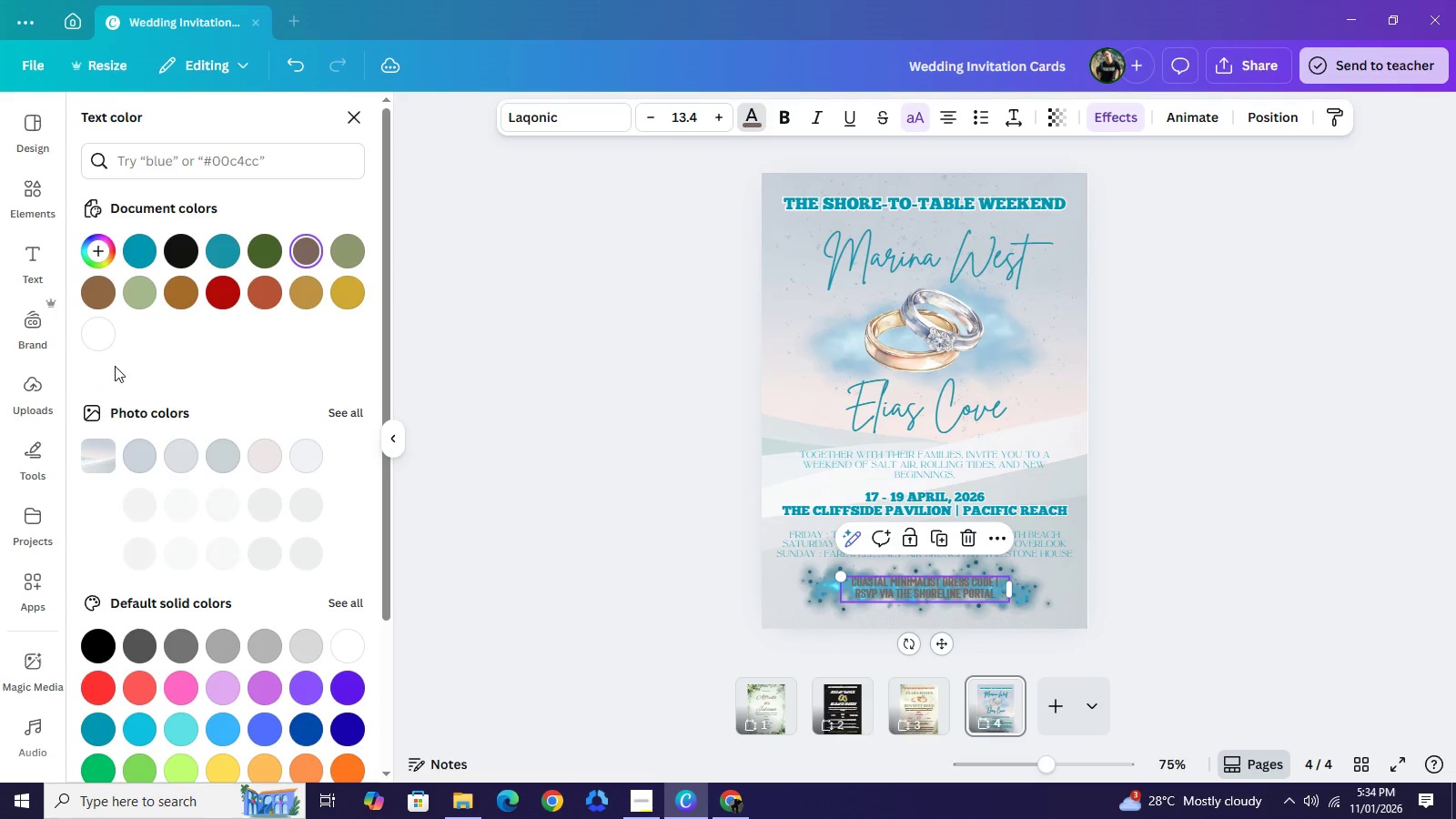 
left_click([106, 339])
 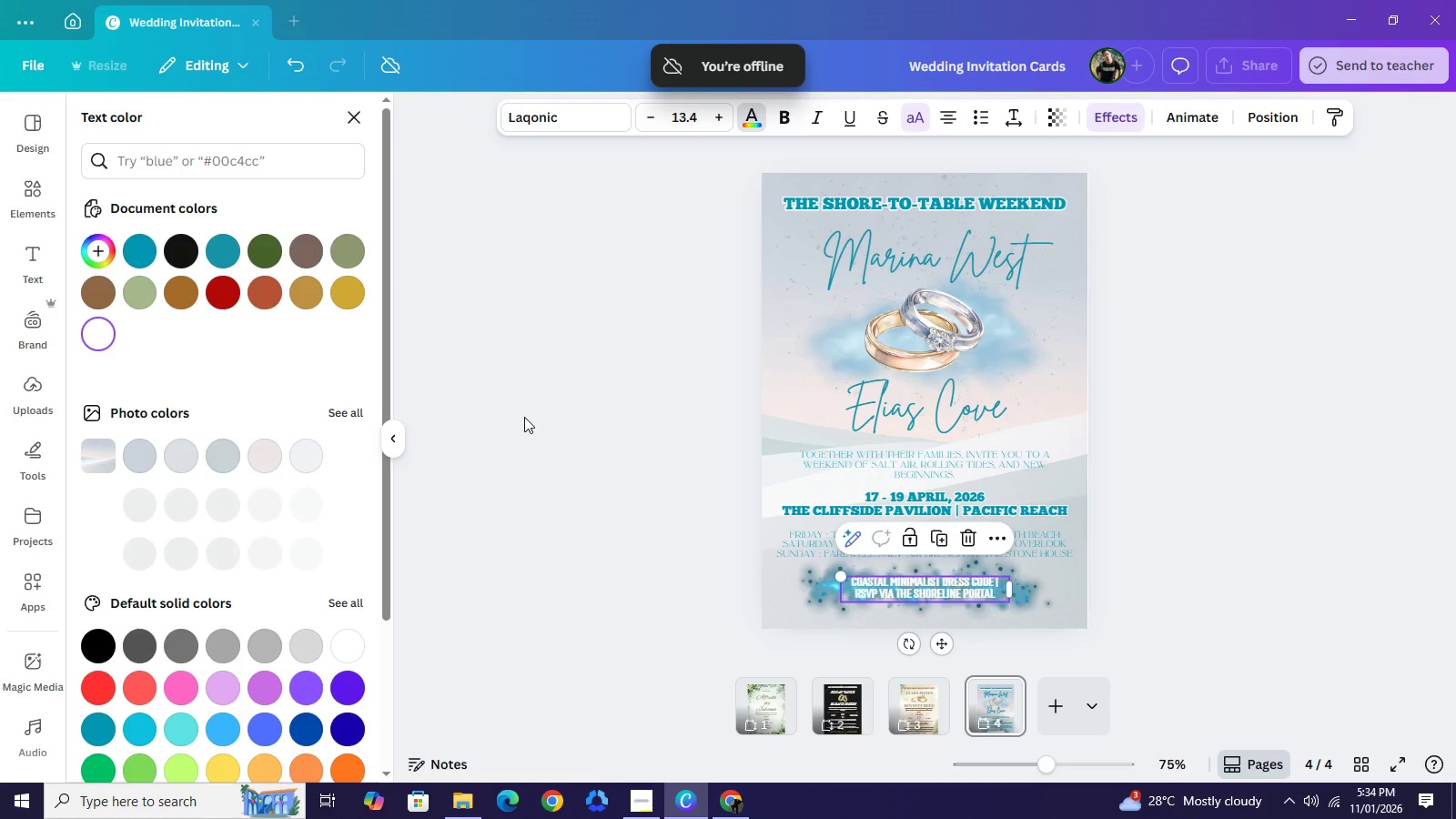 
left_click([524, 417])
 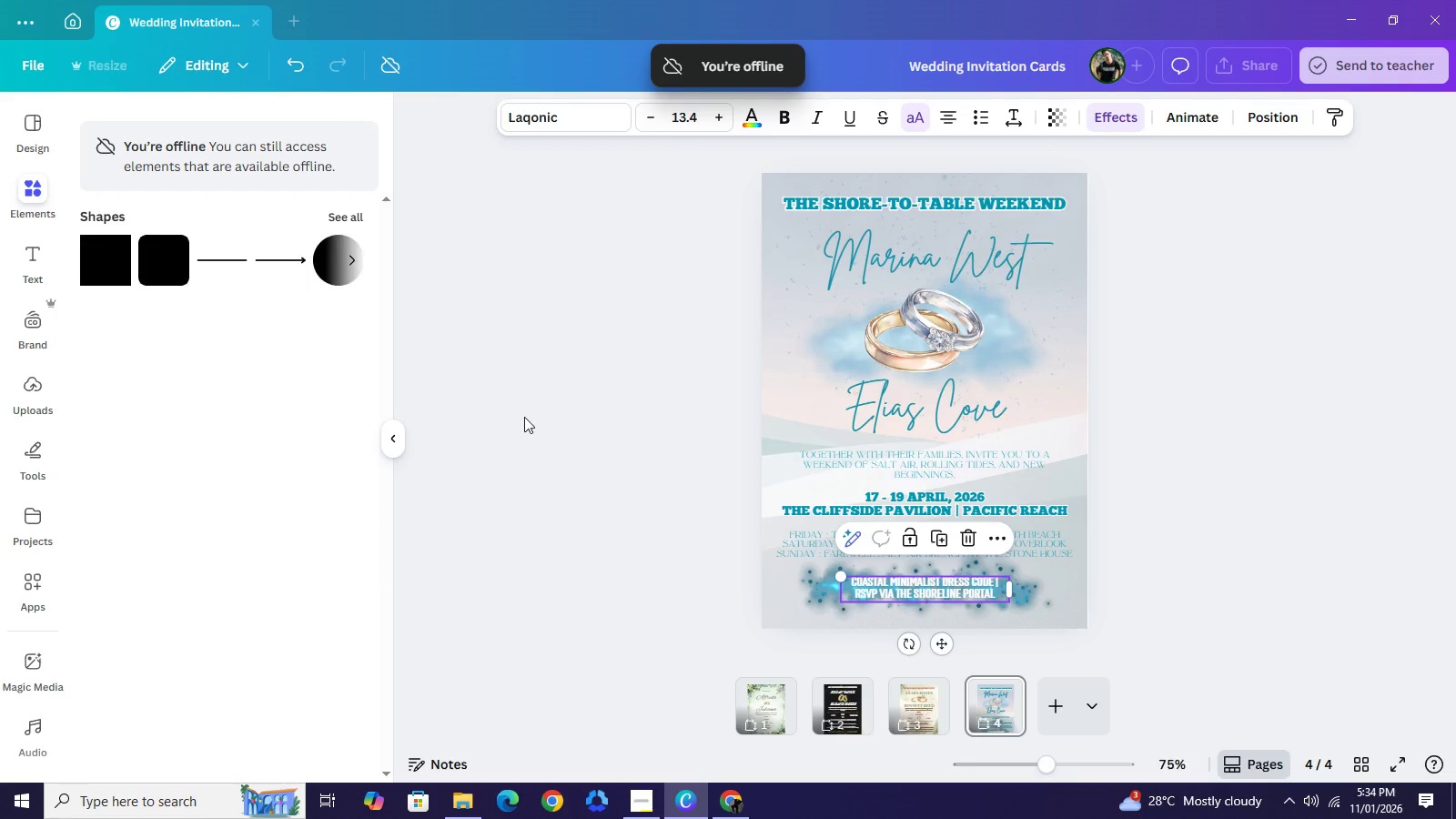 
left_click([524, 417])
 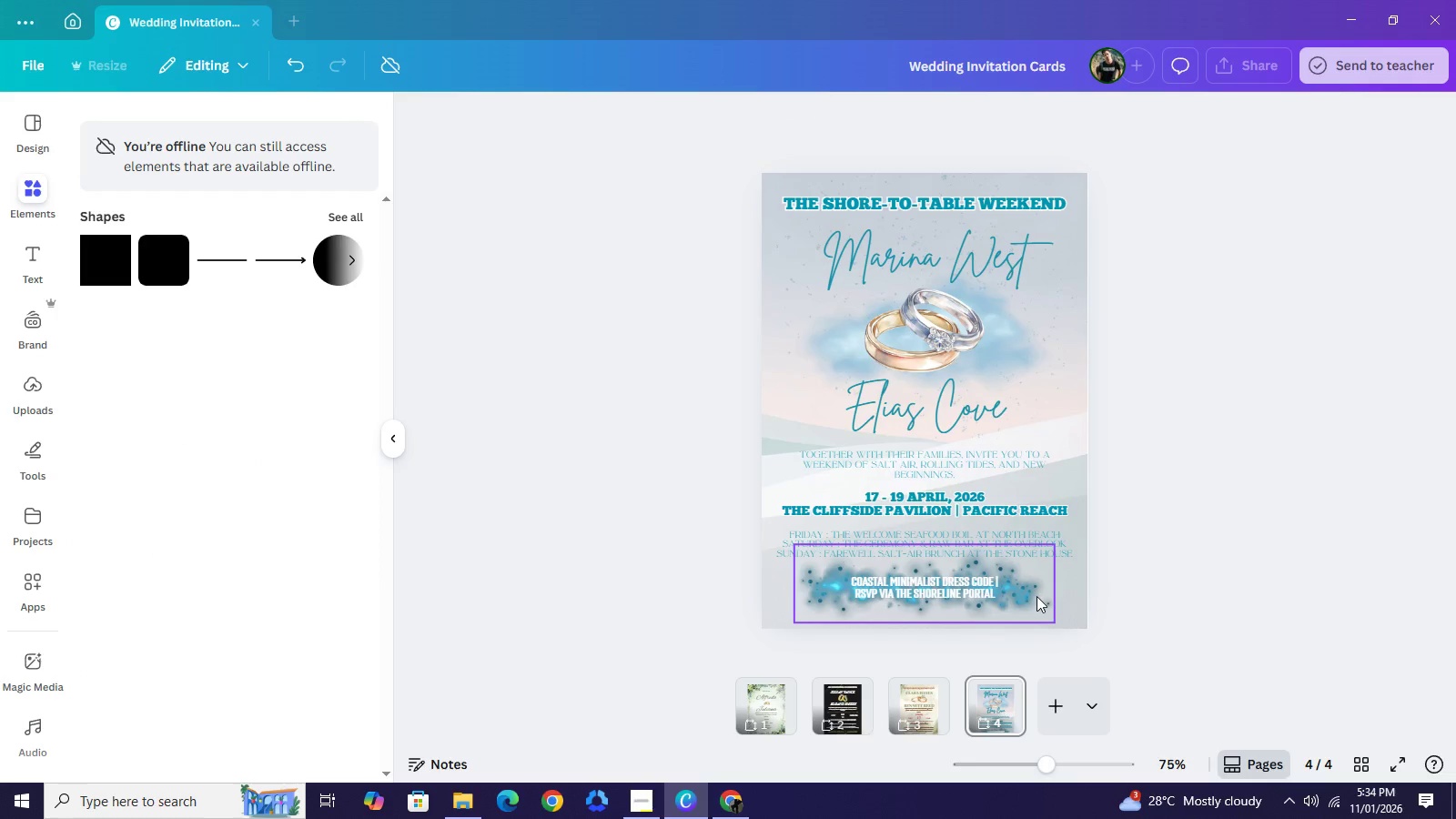 
left_click_drag(start_coordinate=[1021, 594], to_coordinate=[1020, 608])
 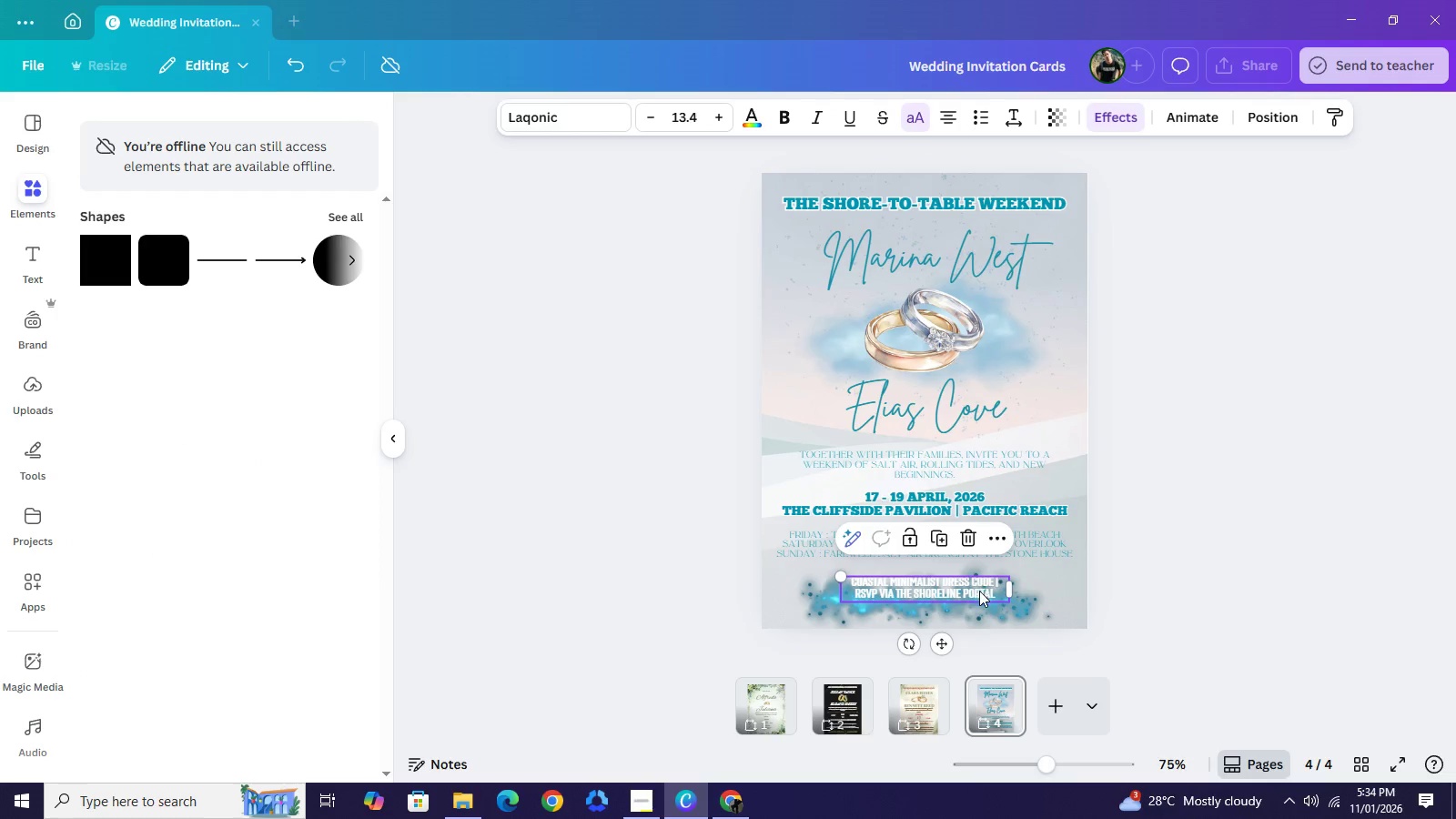 
left_click_drag(start_coordinate=[980, 581], to_coordinate=[979, 595])
 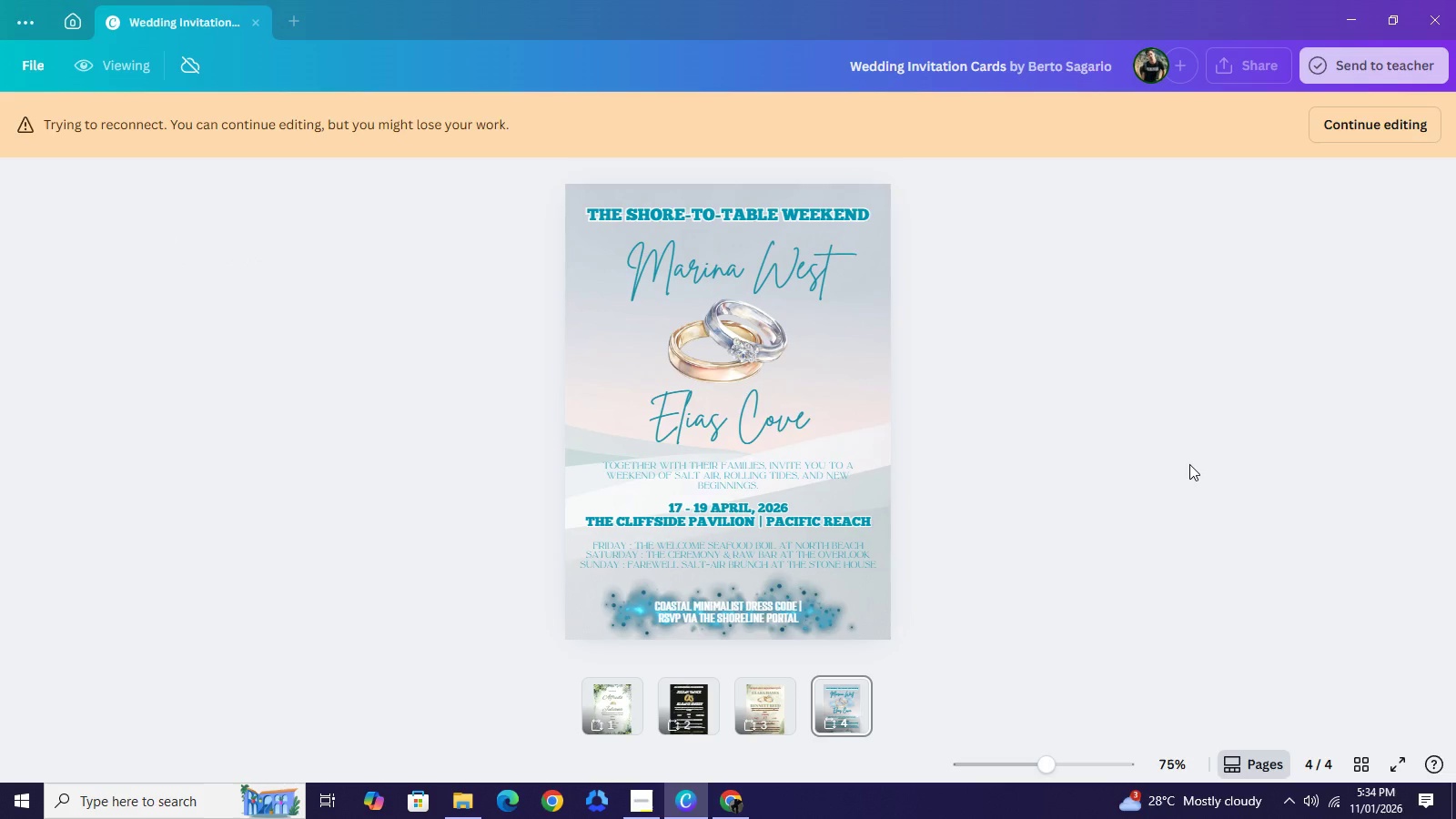 
wait(11.0)
 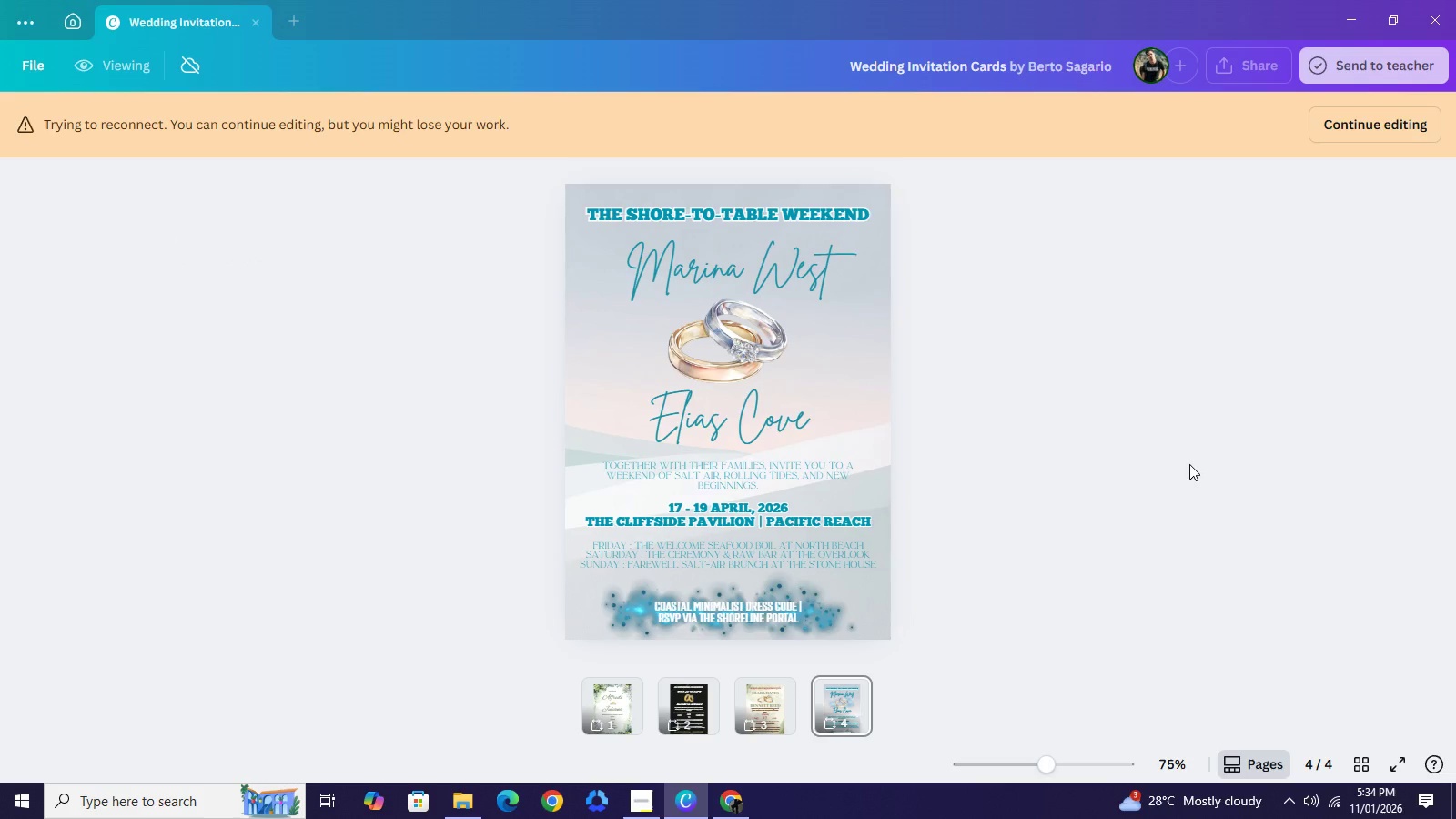 
left_click([1360, 120])
 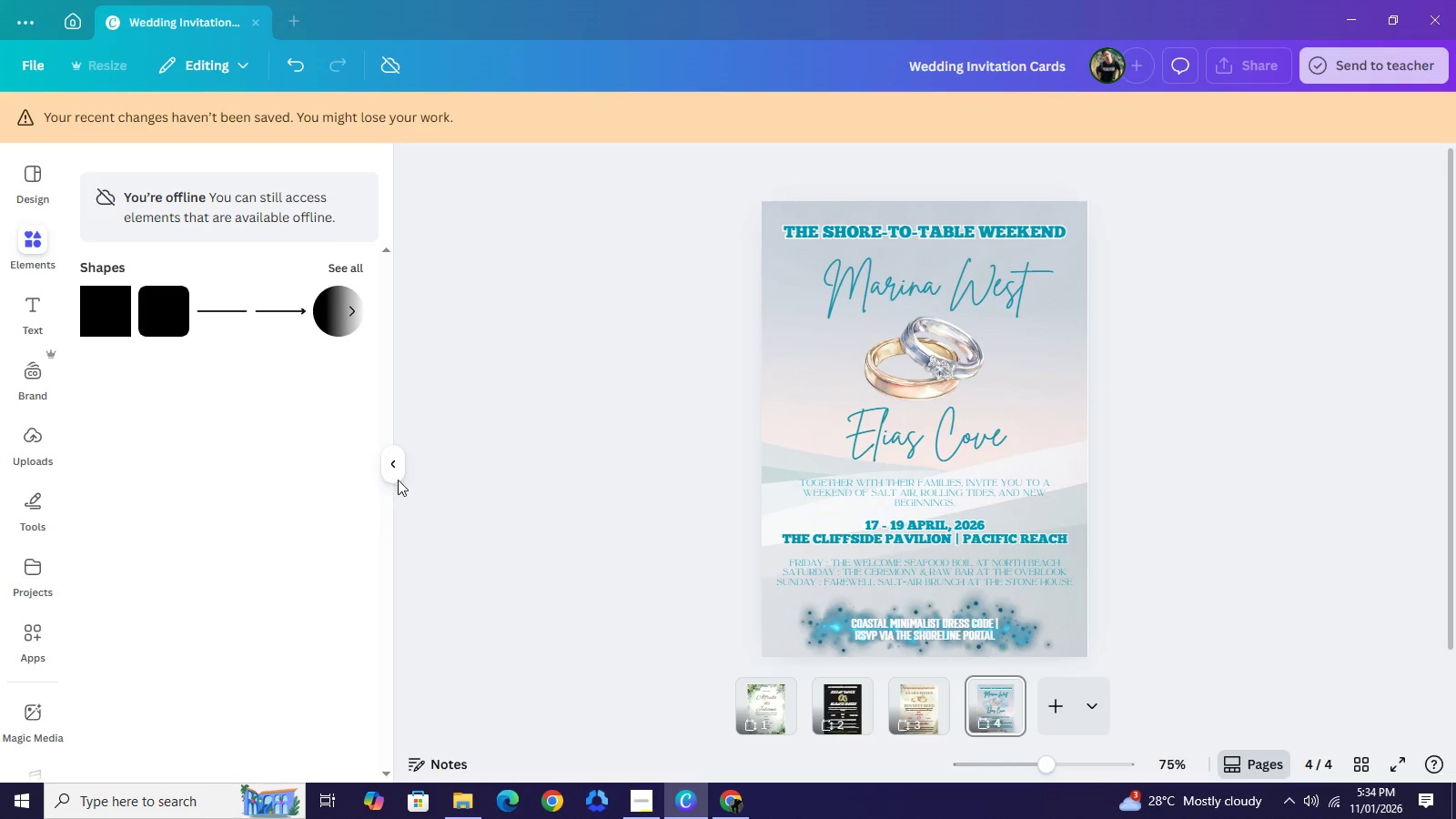 
left_click([402, 464])
 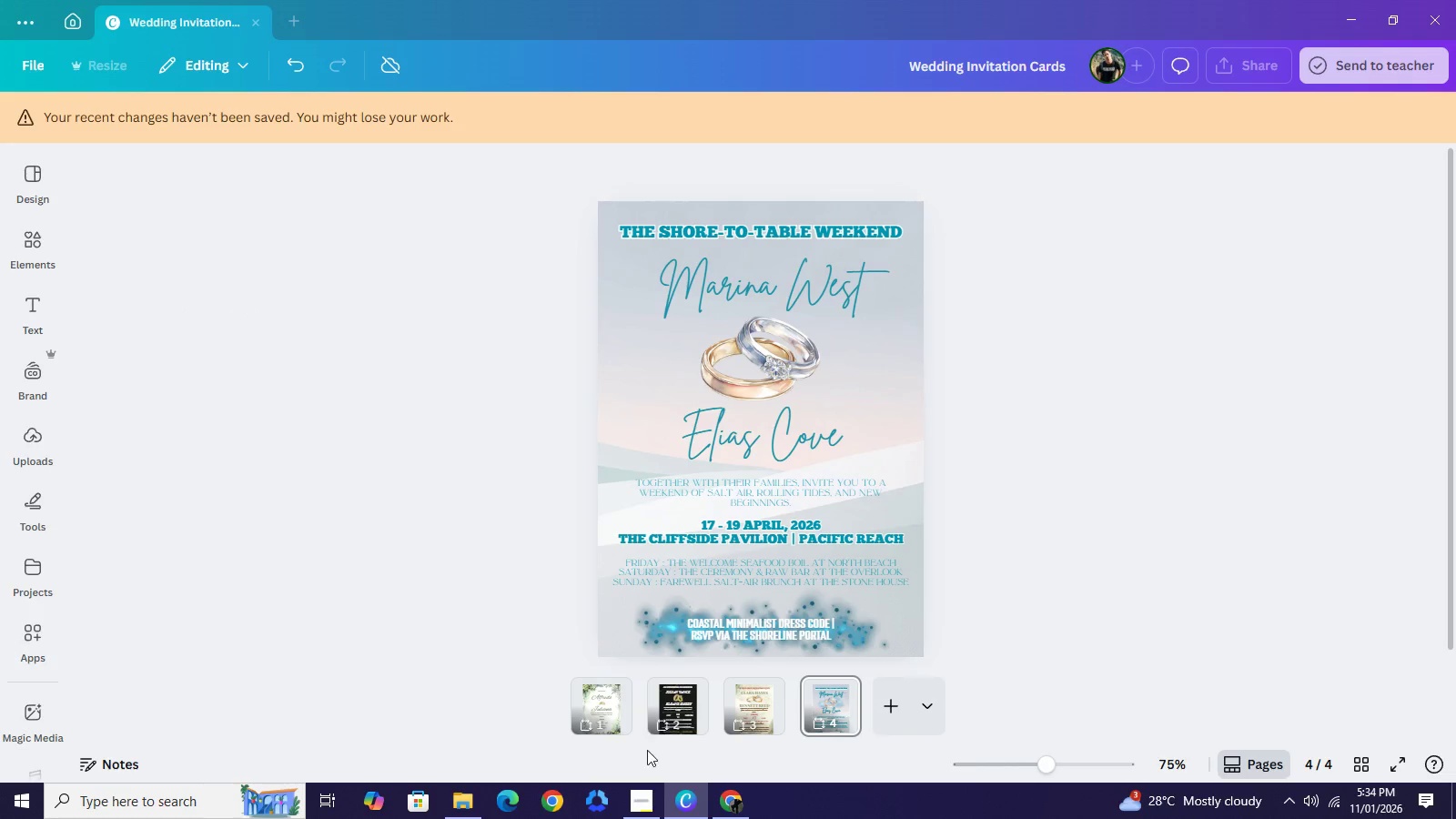 
left_click([651, 794])